 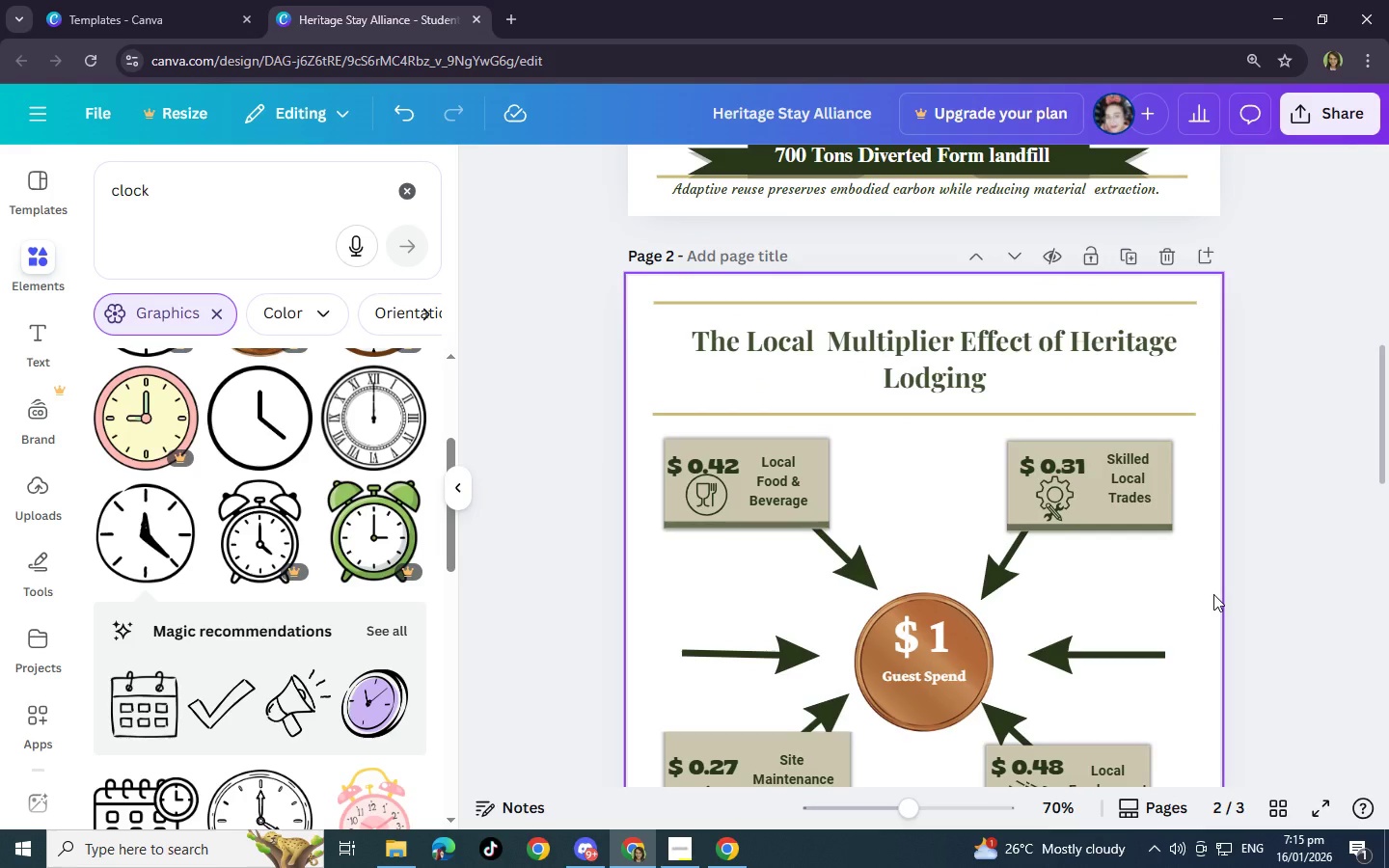 
left_click([41, 267])
 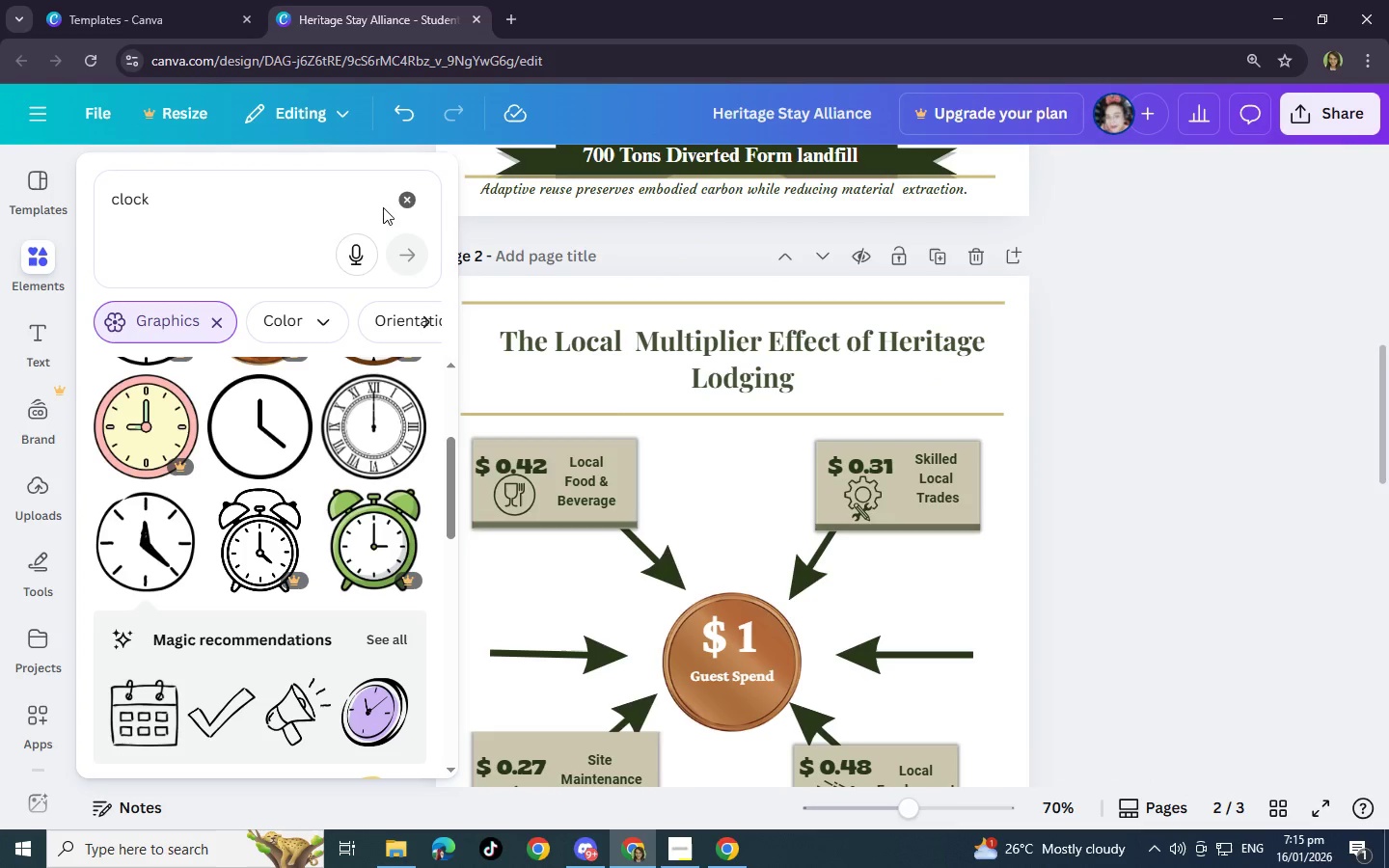 
left_click([403, 203])
 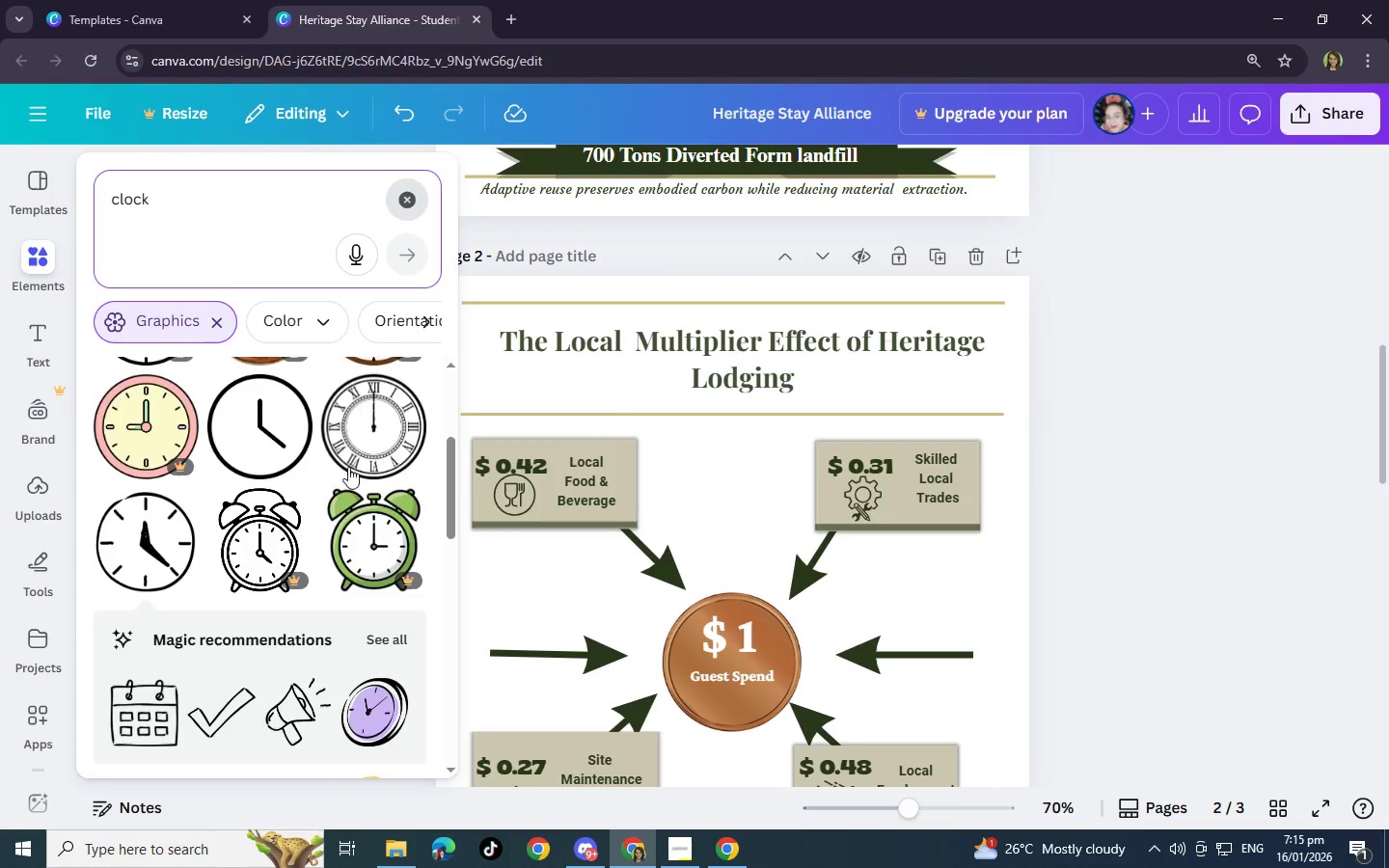 
scroll: coordinate [340, 477], scroll_direction: down, amount: 2.0
 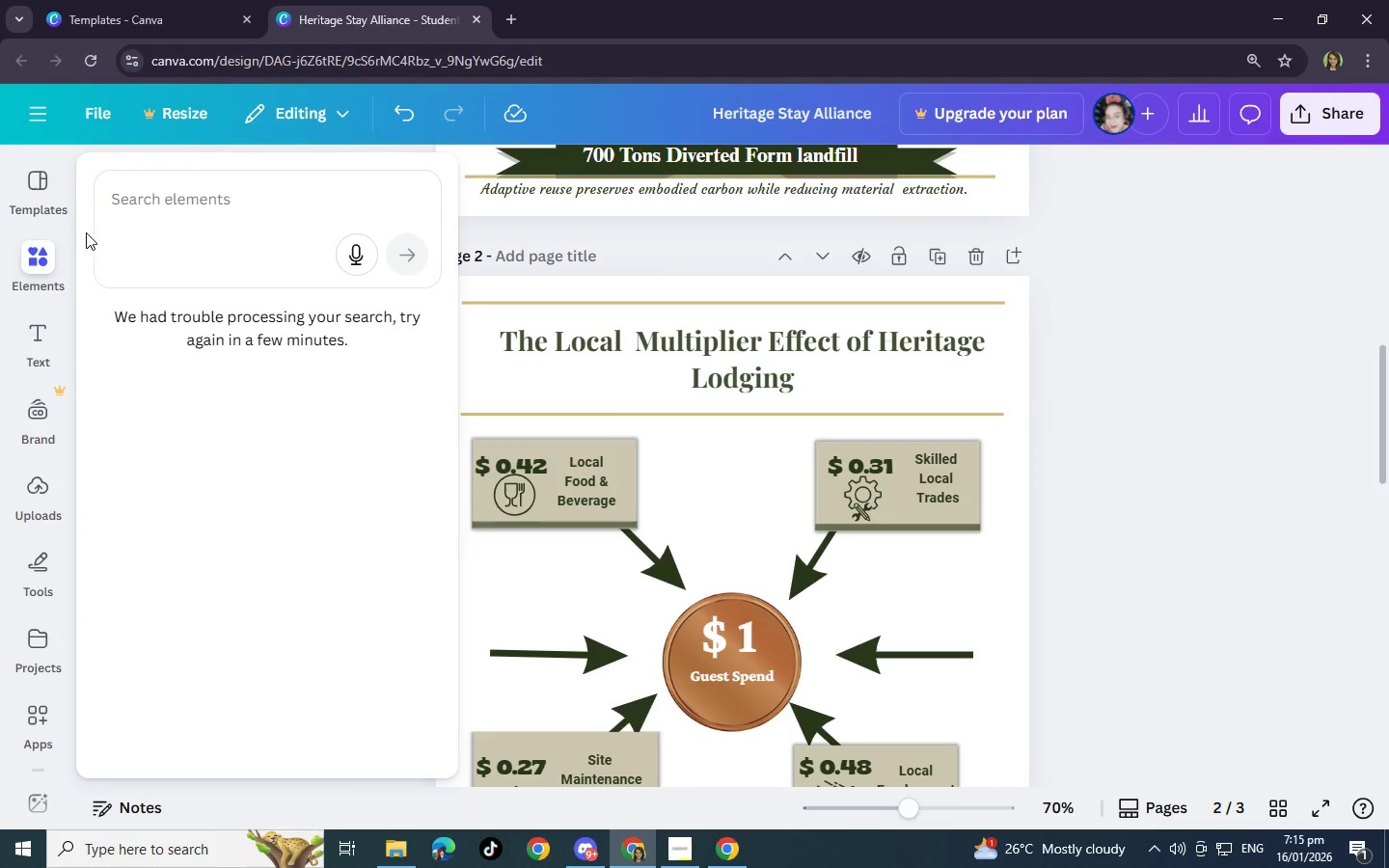 
left_click([39, 258])
 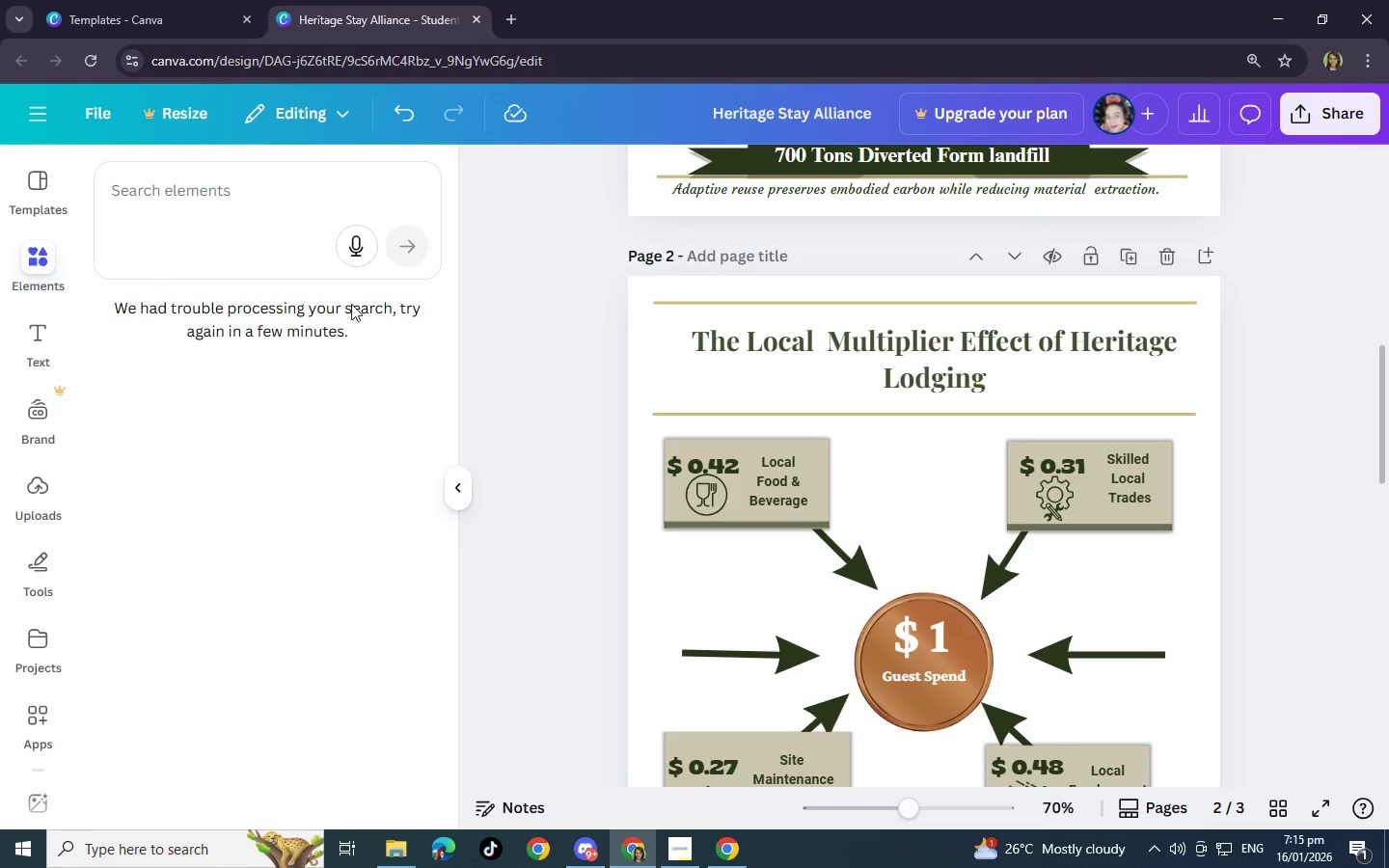 
left_click([252, 214])
 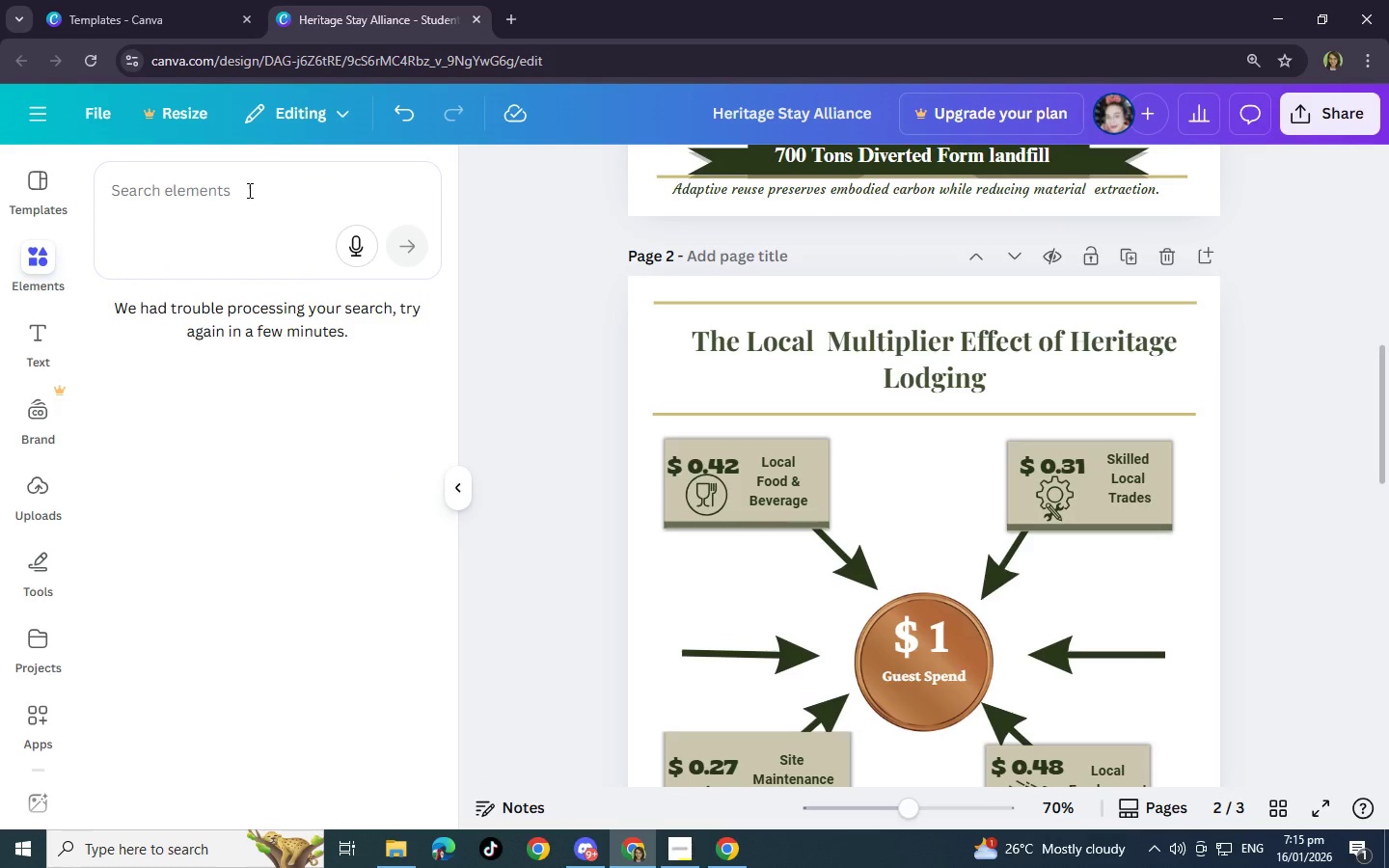 
left_click([248, 190])
 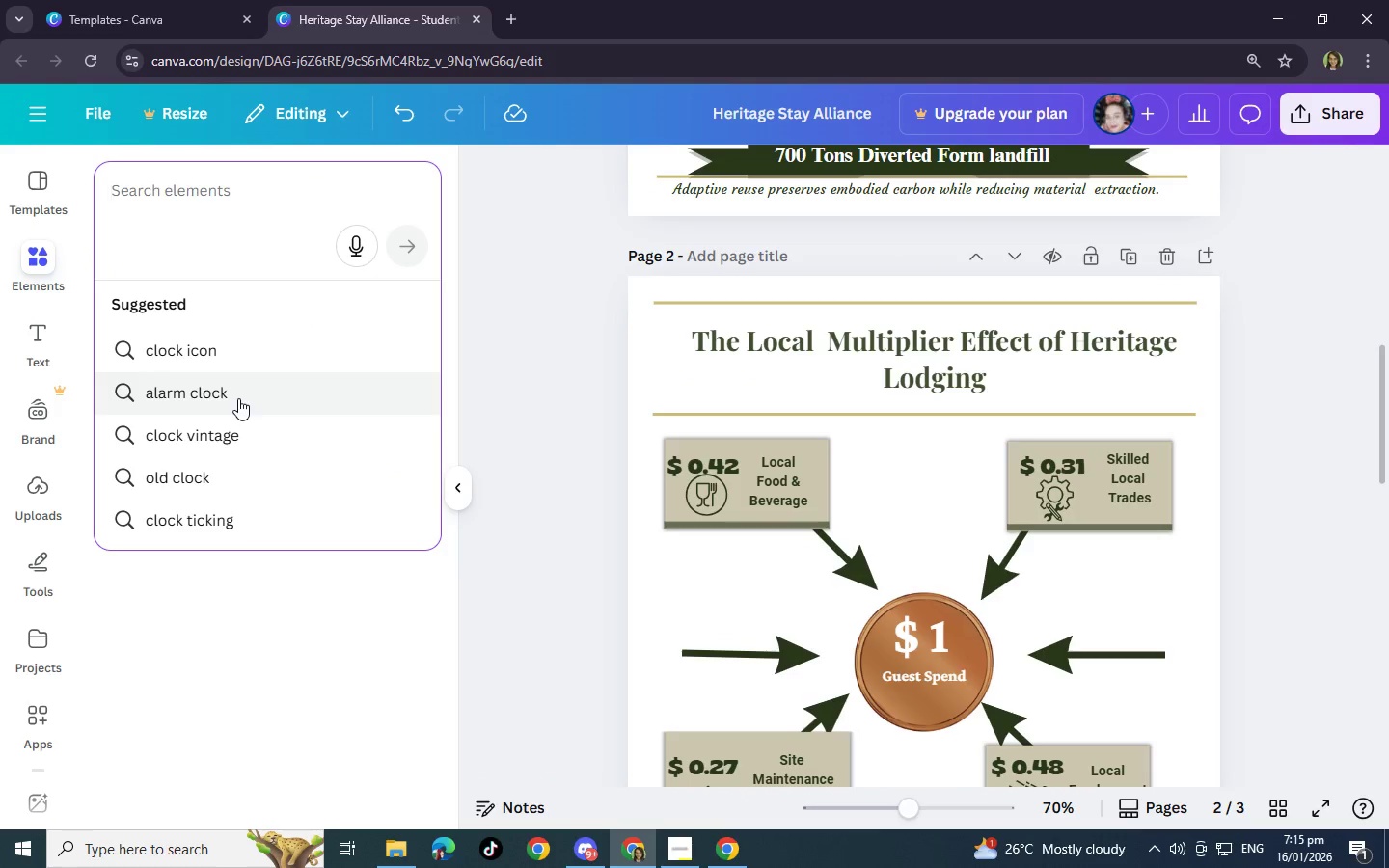 
left_click([238, 398])
 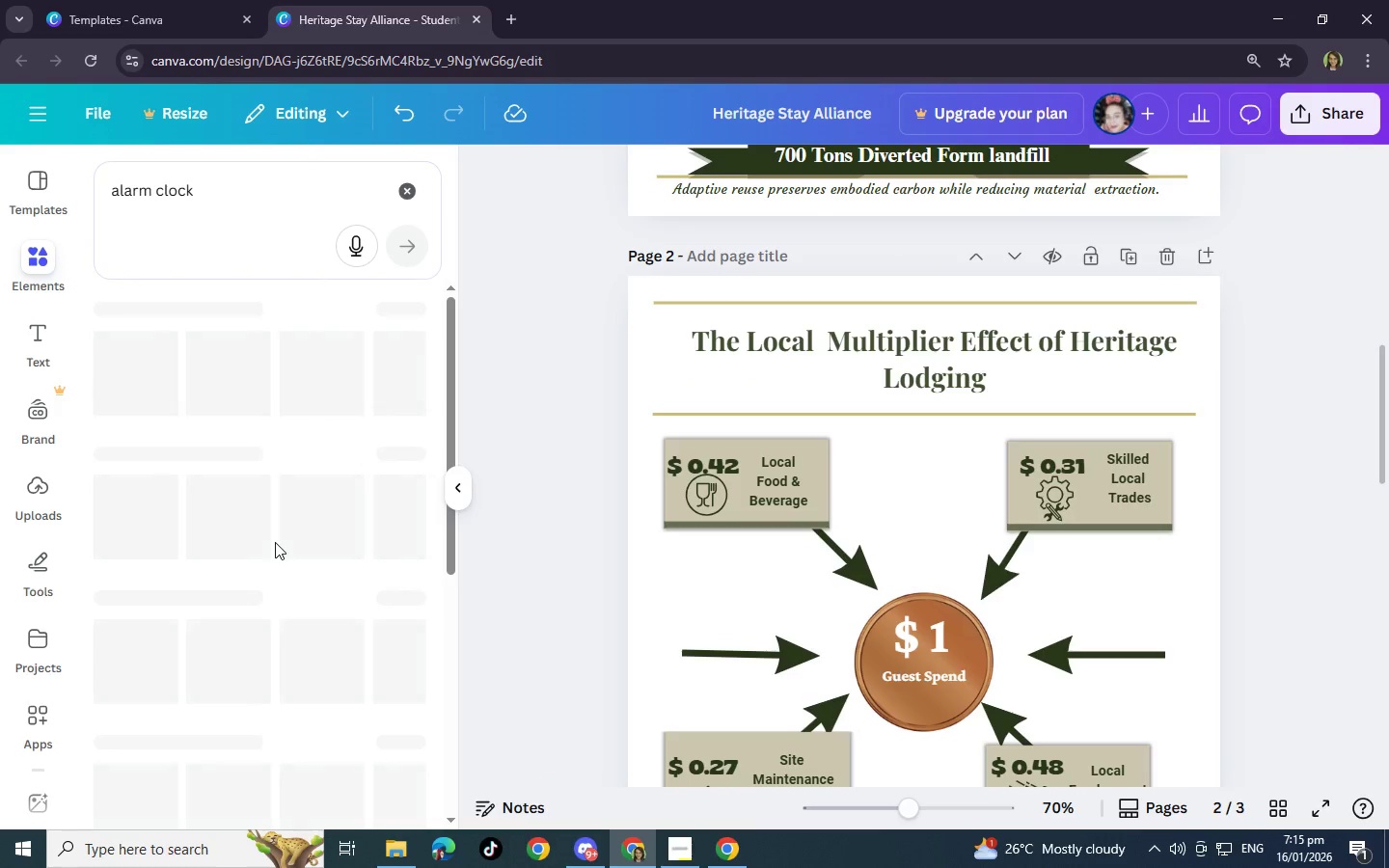 
scroll: coordinate [275, 542], scroll_direction: down, amount: 3.0
 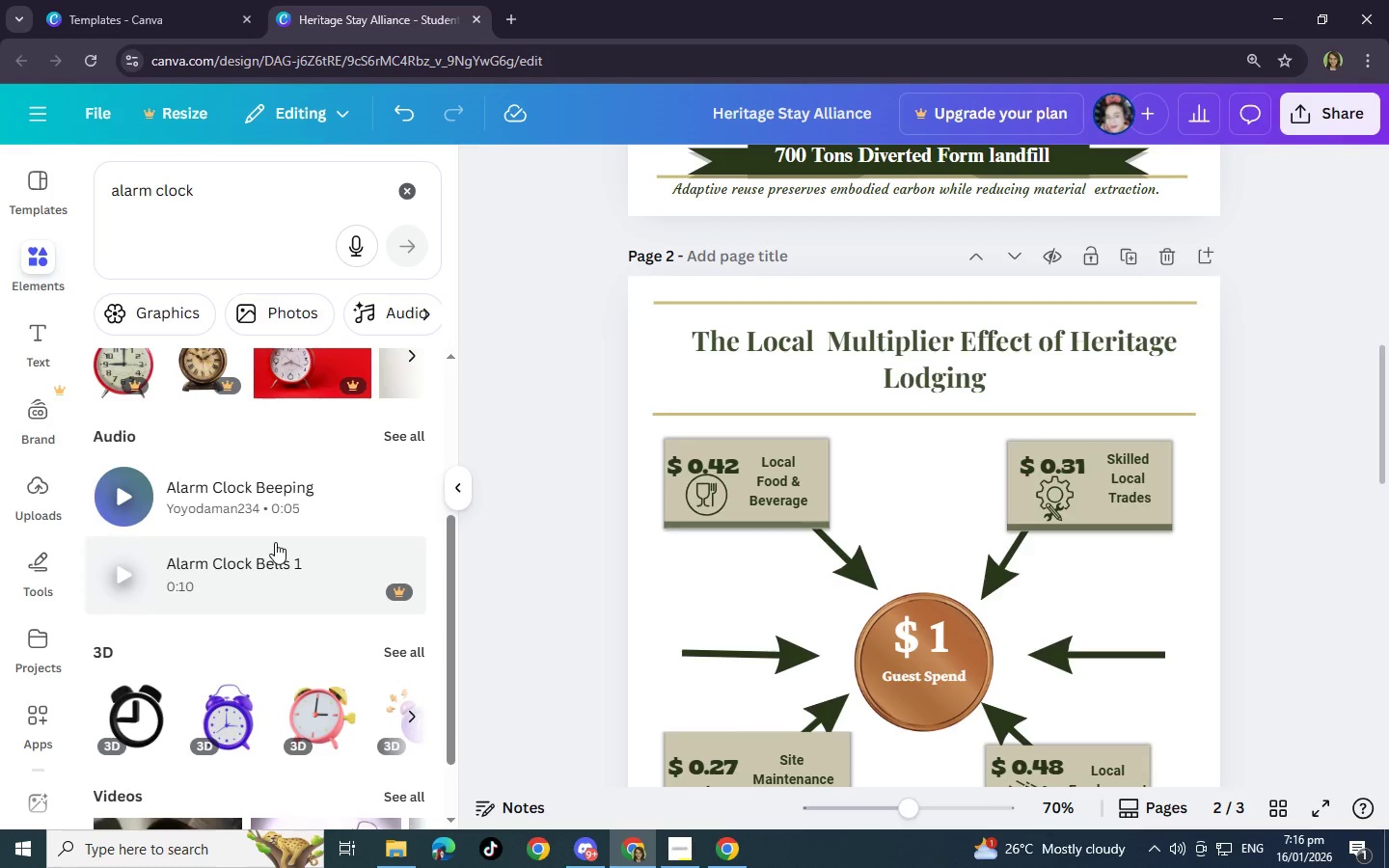 
scroll: coordinate [275, 542], scroll_direction: up, amount: 6.0